 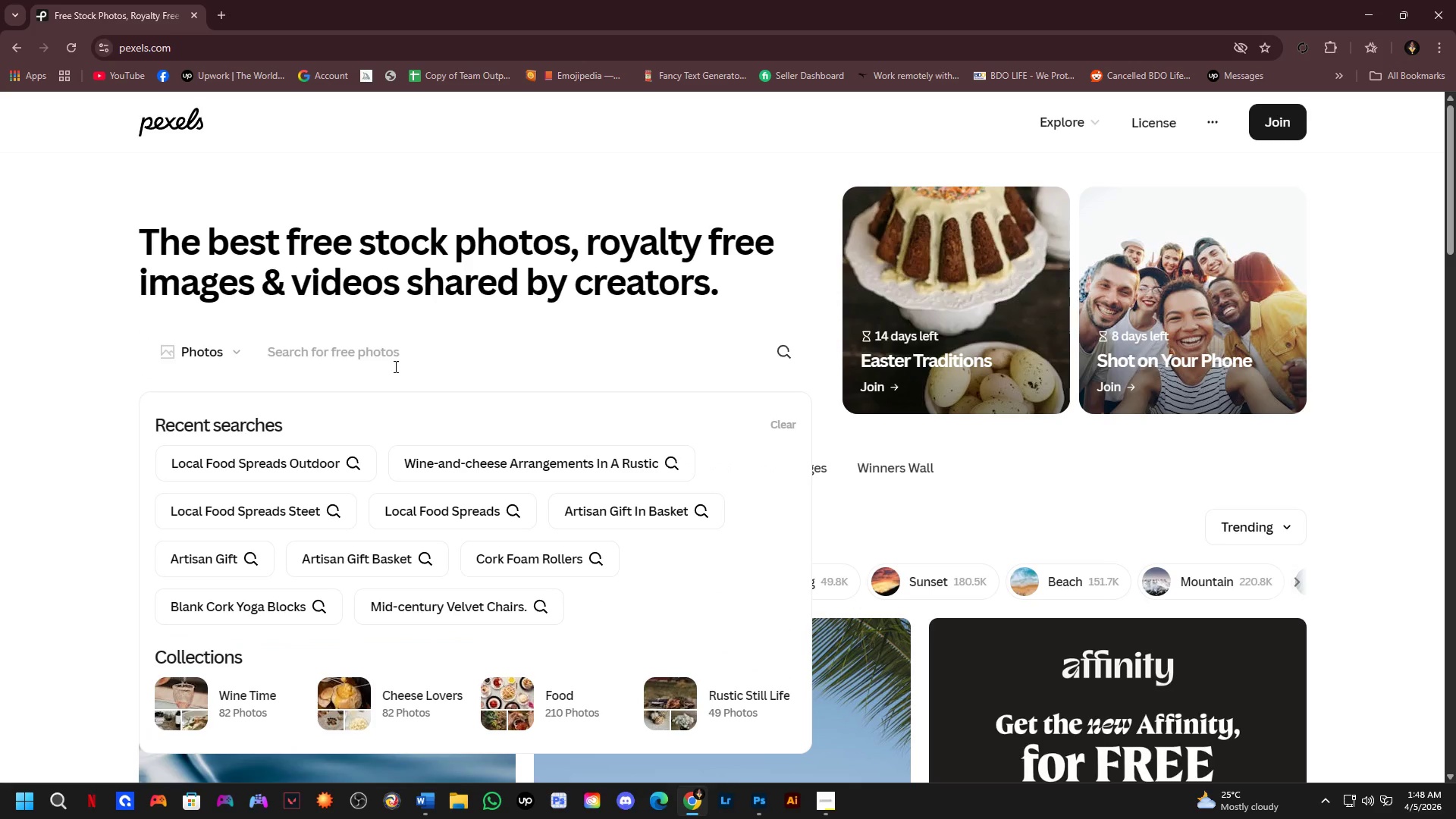 
key(Control+ControlLeft)
 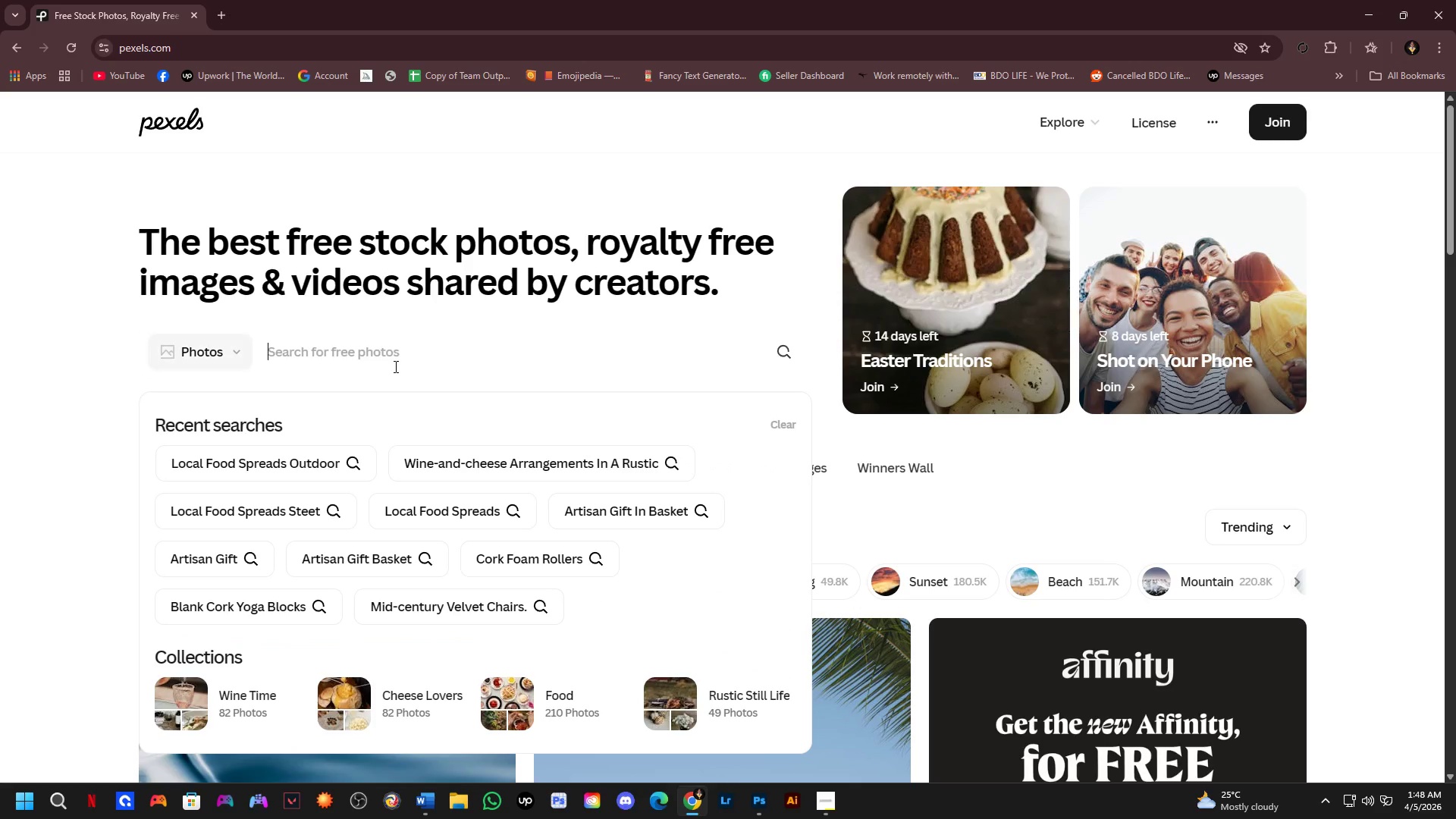 
key(Control+V)
 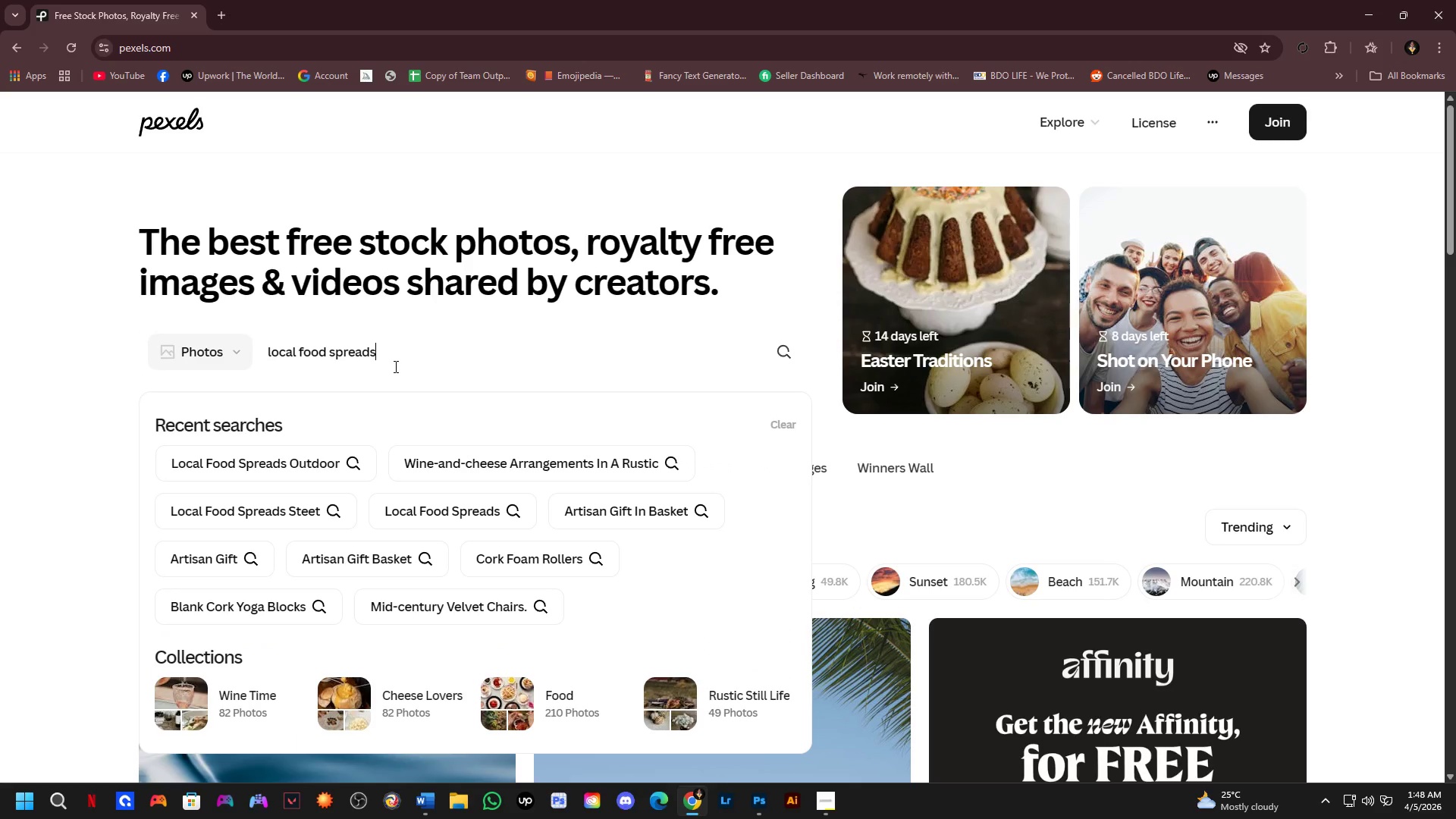 
key(NumpadEnter)
 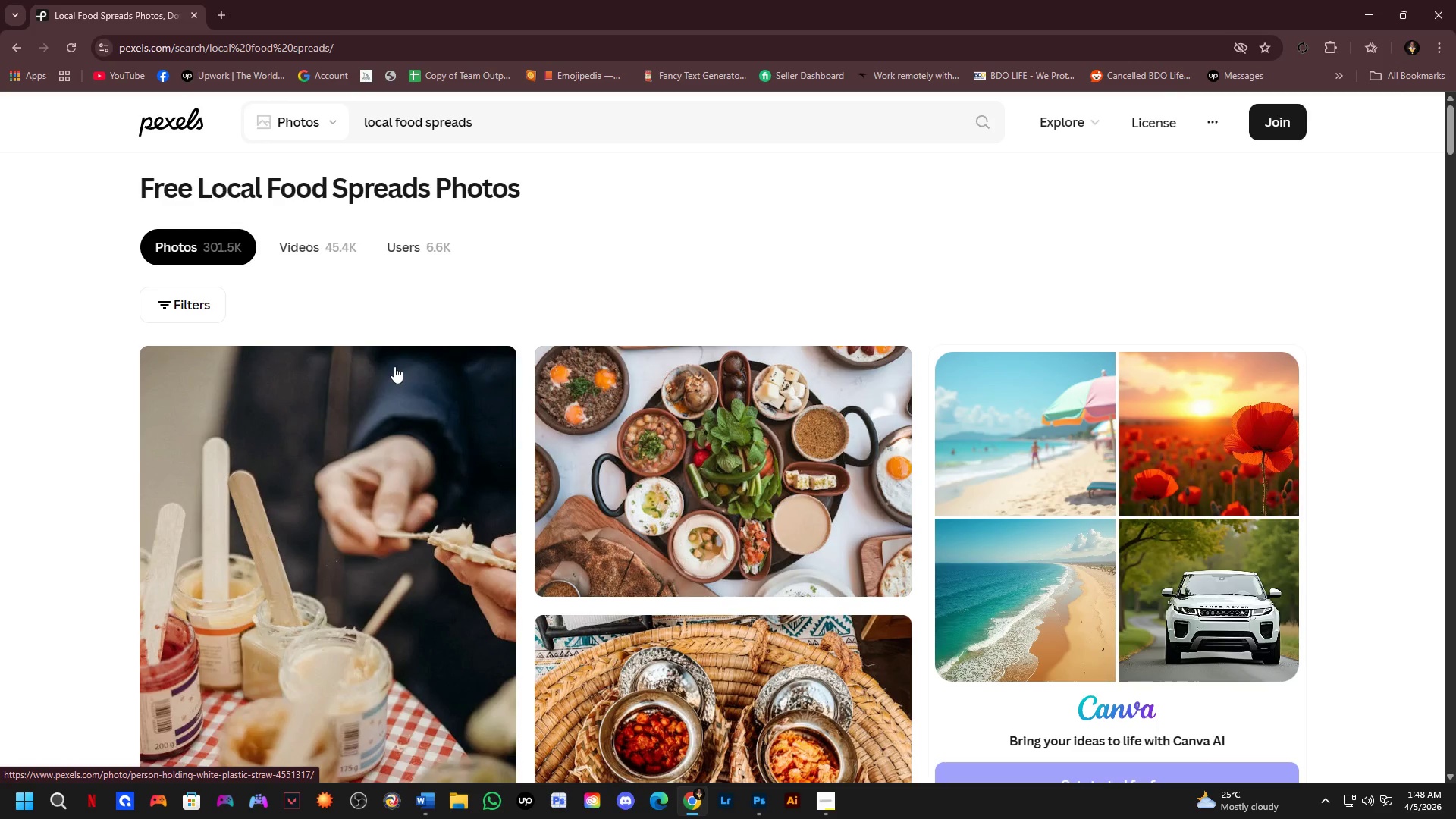 
wait(20.59)
 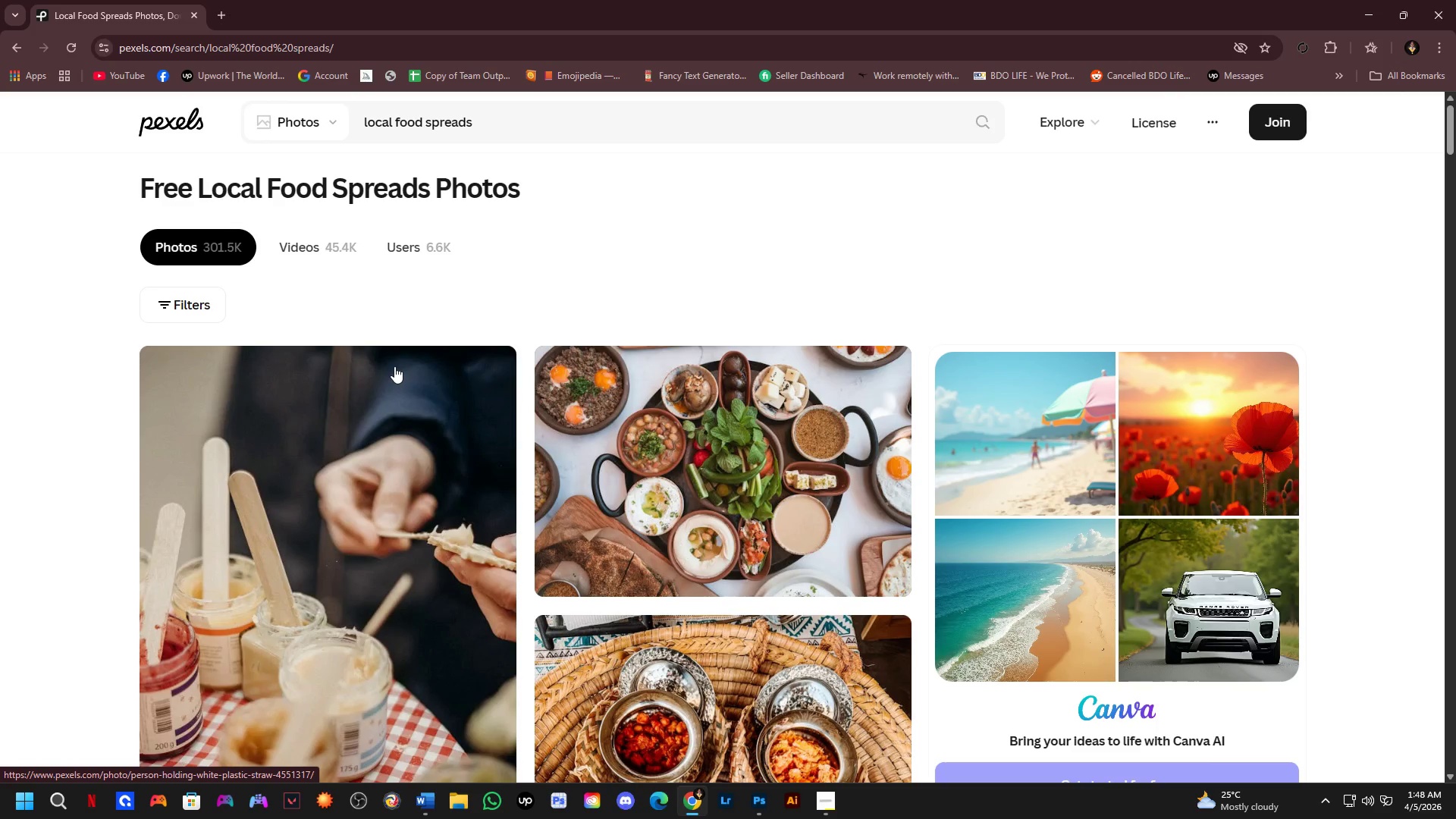 
scroll: coordinate [394, 366], scroll_direction: down, amount: 3.0
 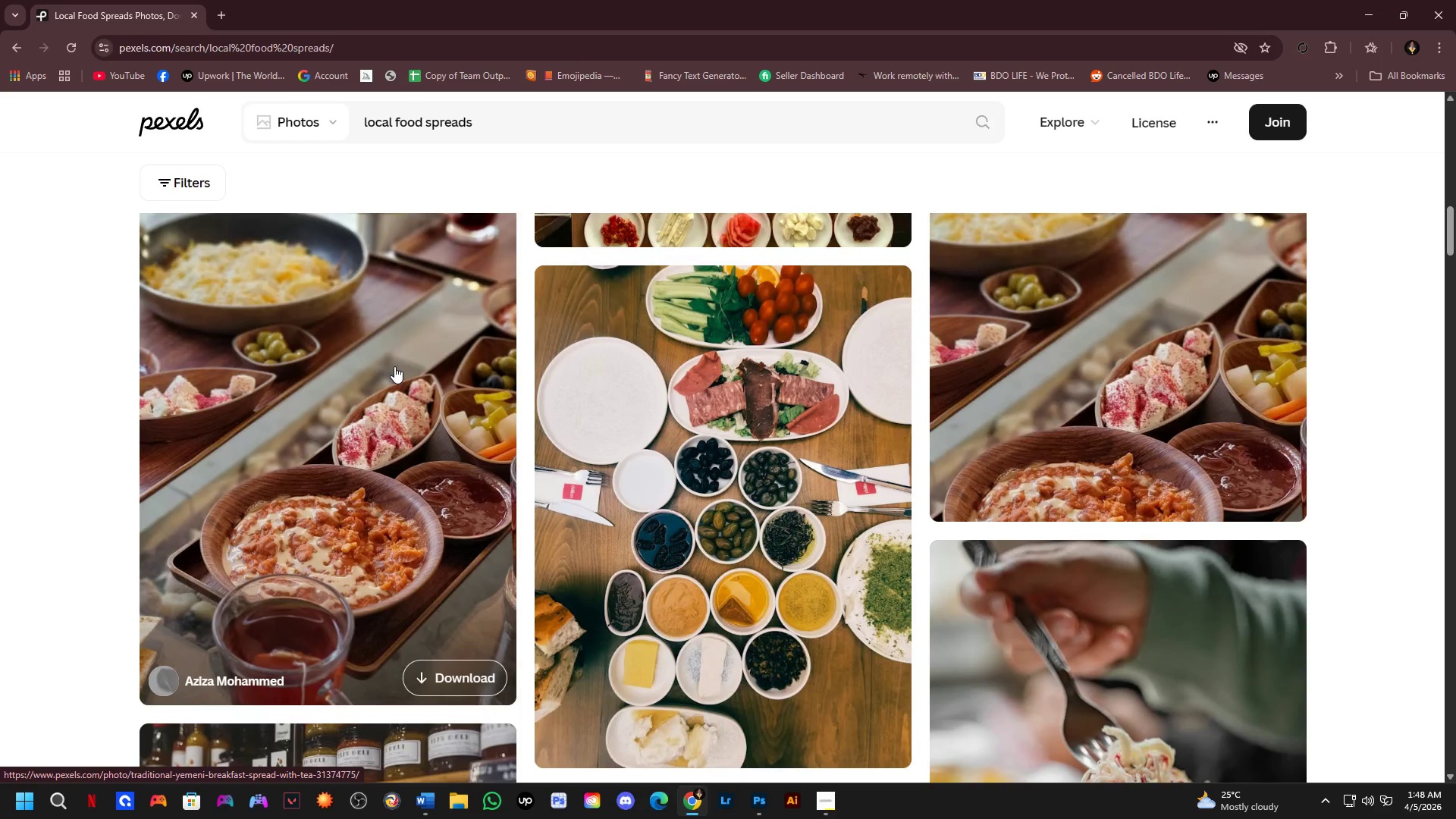 
scroll: coordinate [394, 366], scroll_direction: up, amount: 1.0
 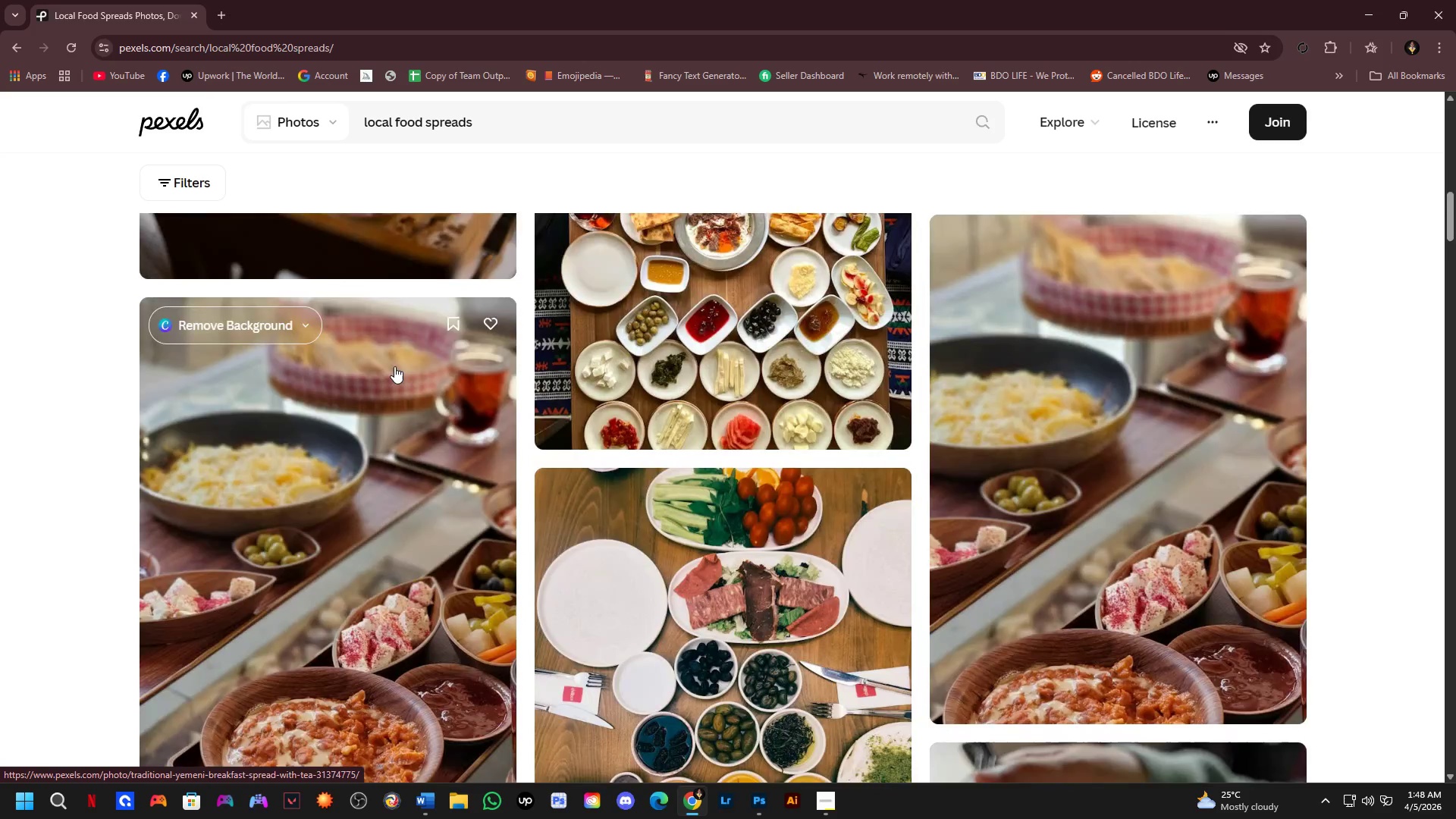 
scroll: coordinate [701, 454], scroll_direction: down, amount: 8.0
 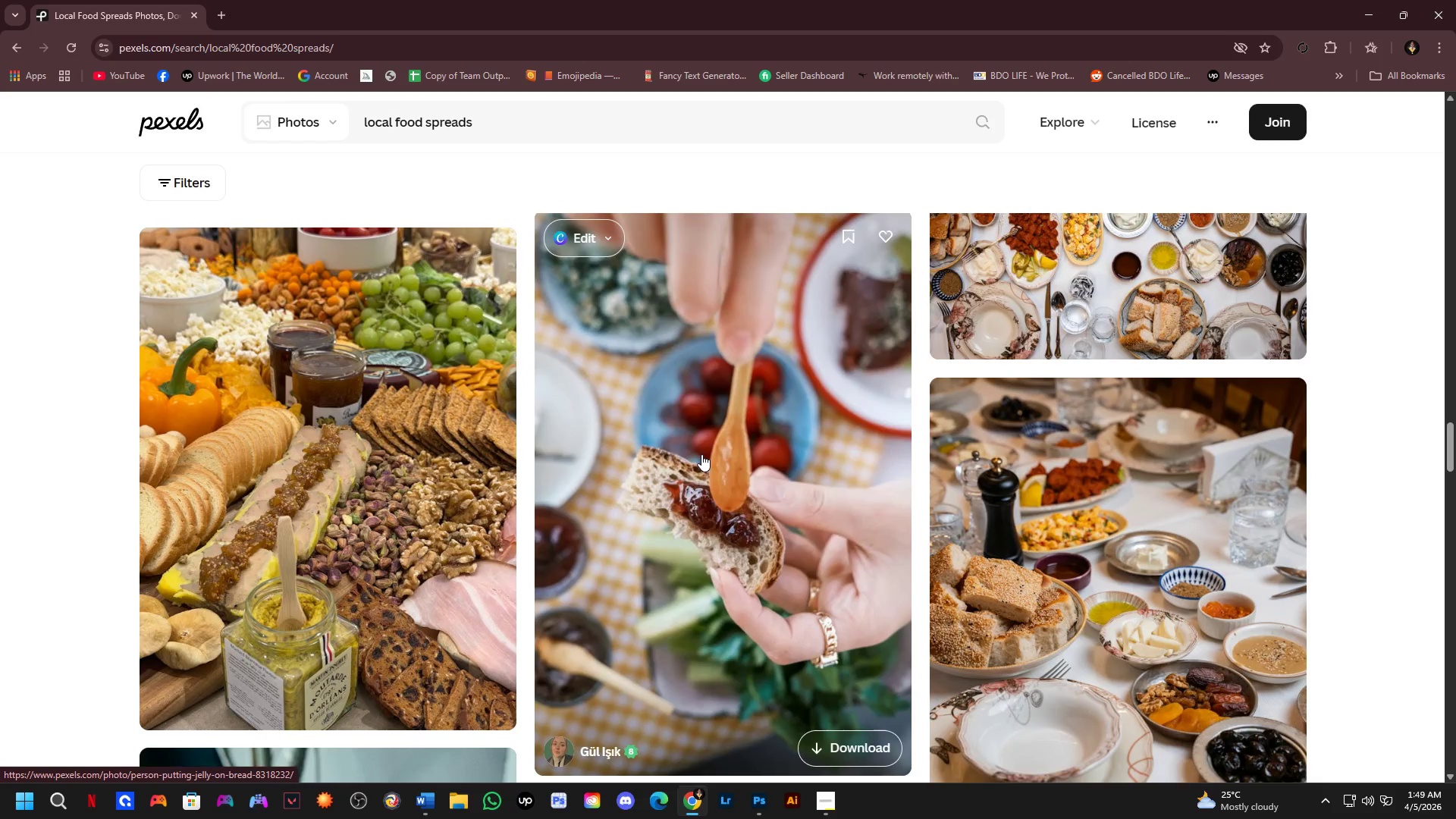 
scroll: coordinate [701, 453], scroll_direction: down, amount: 6.0
 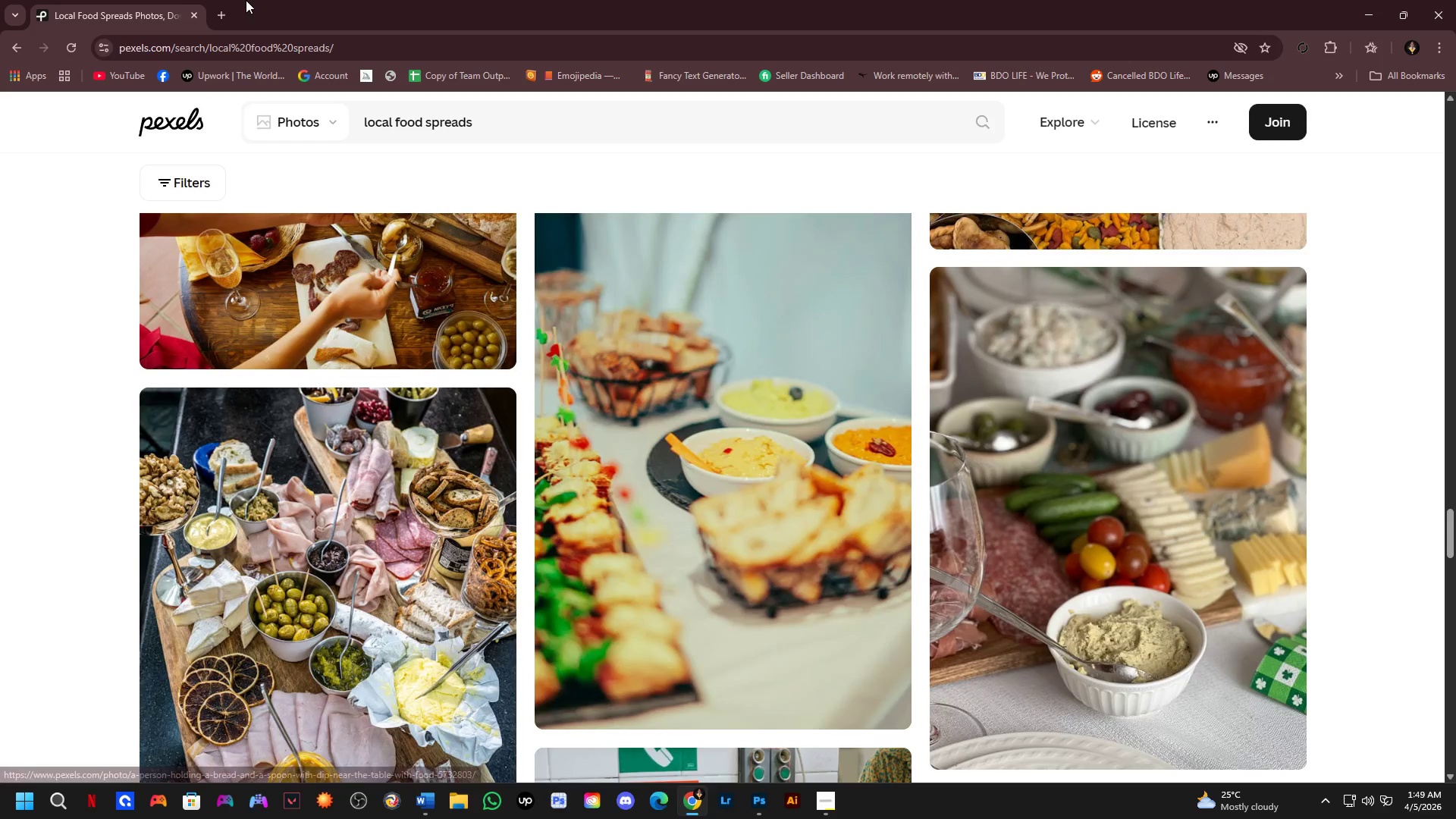 
left_click([216, 8])
 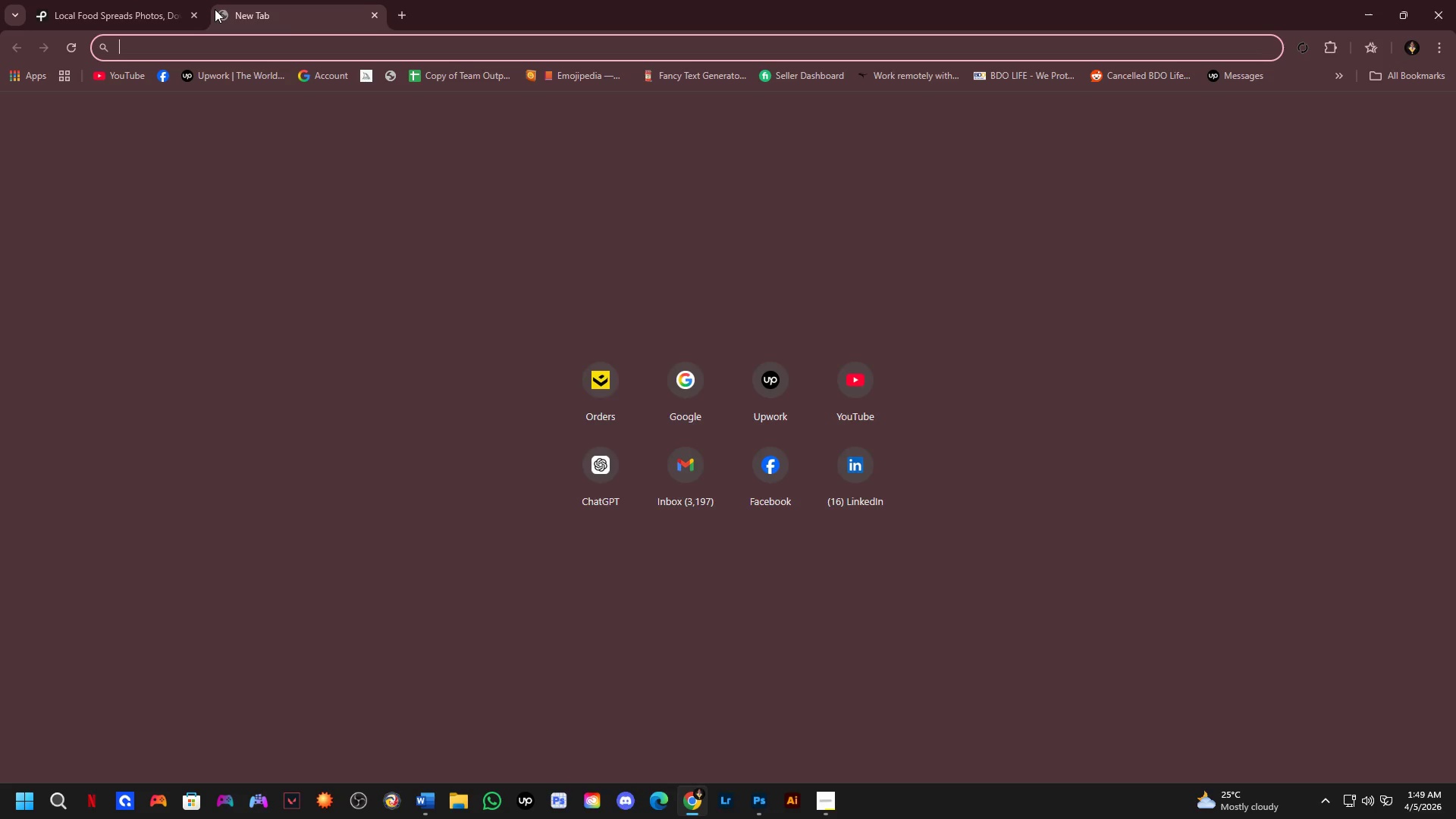 
key(G)
 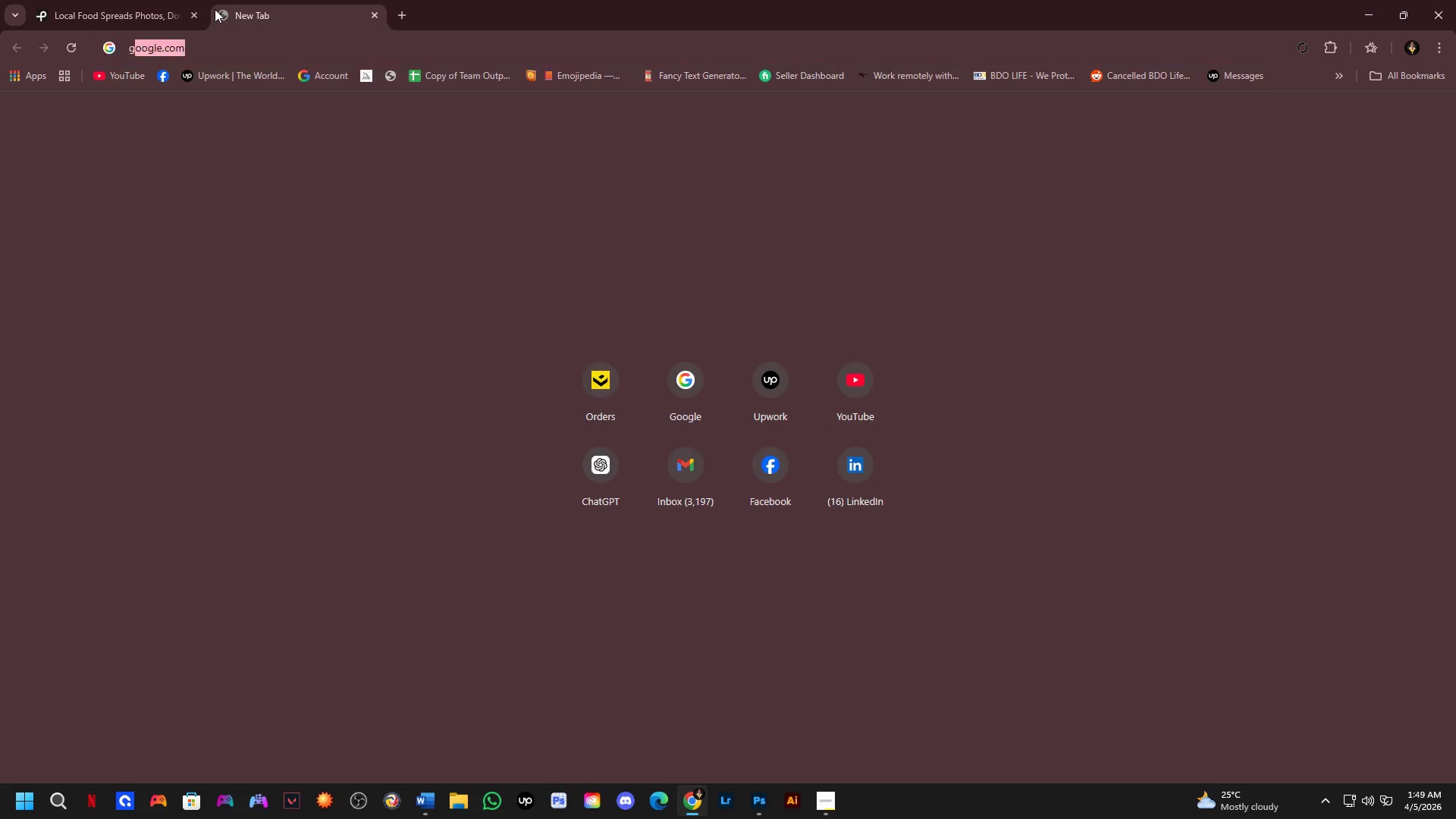 
key(NumpadEnter)
 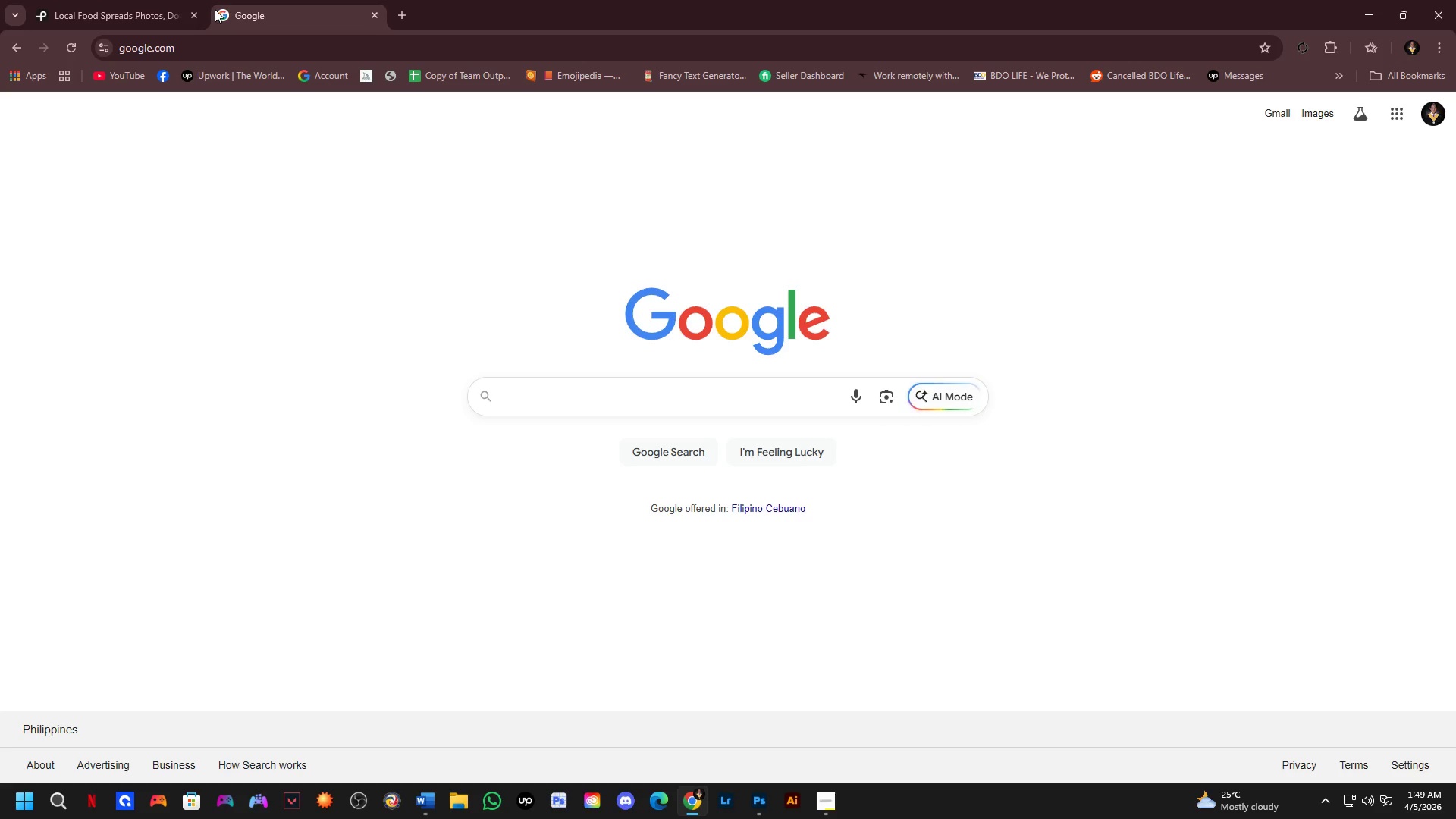 
key(Control+ControlLeft)
 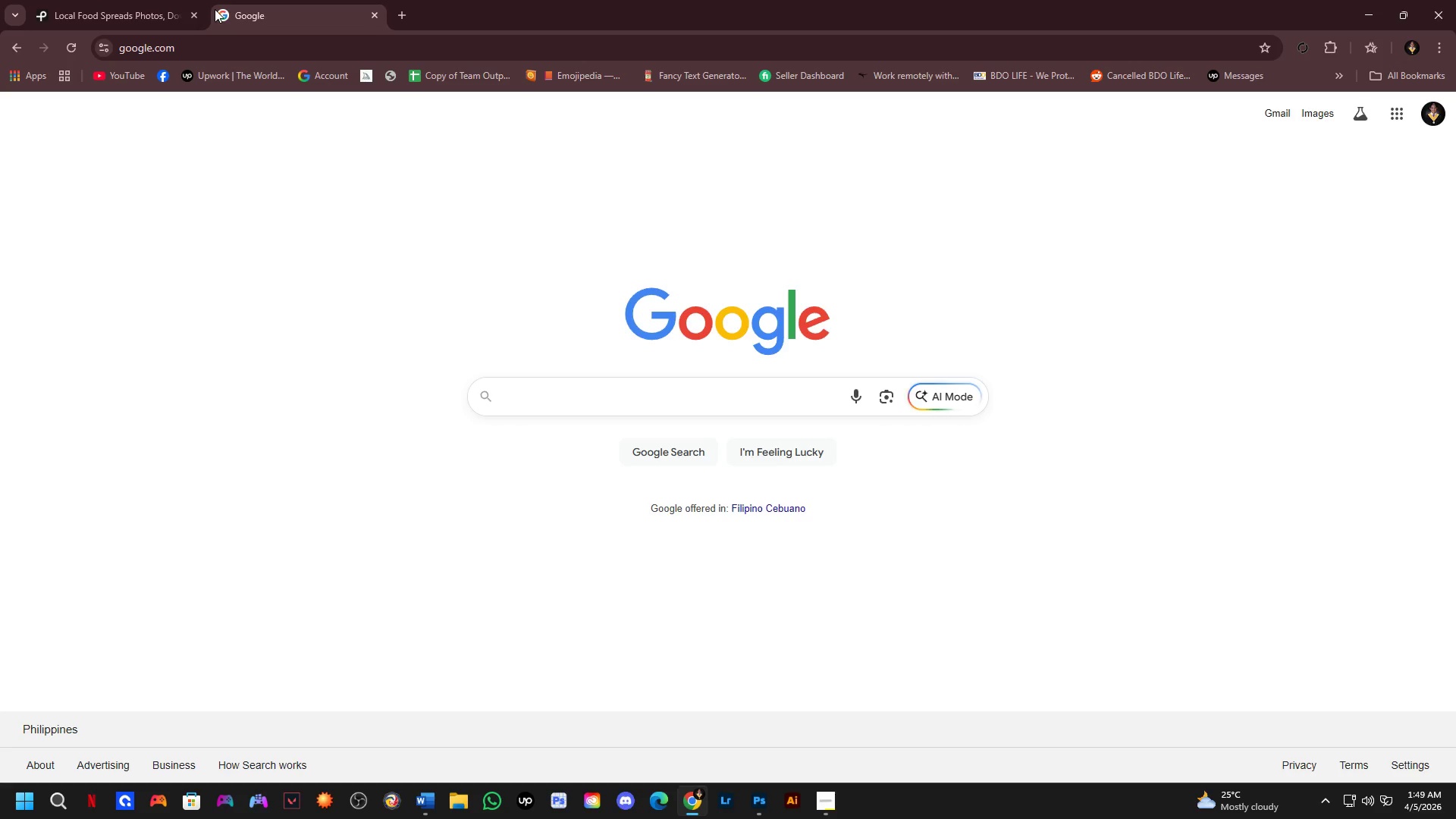 
key(Control+V)
 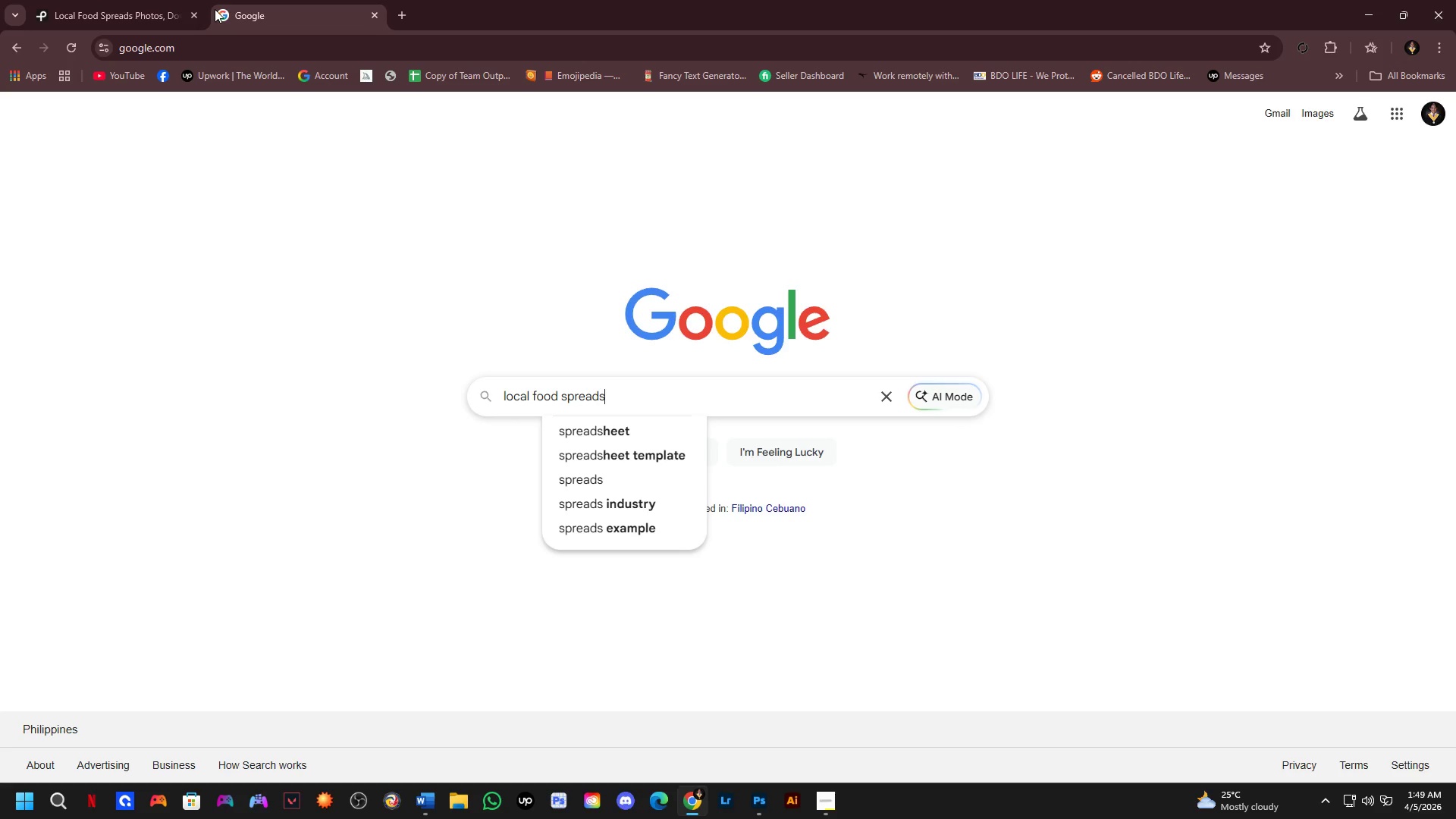 
key(Control+ControlLeft)
 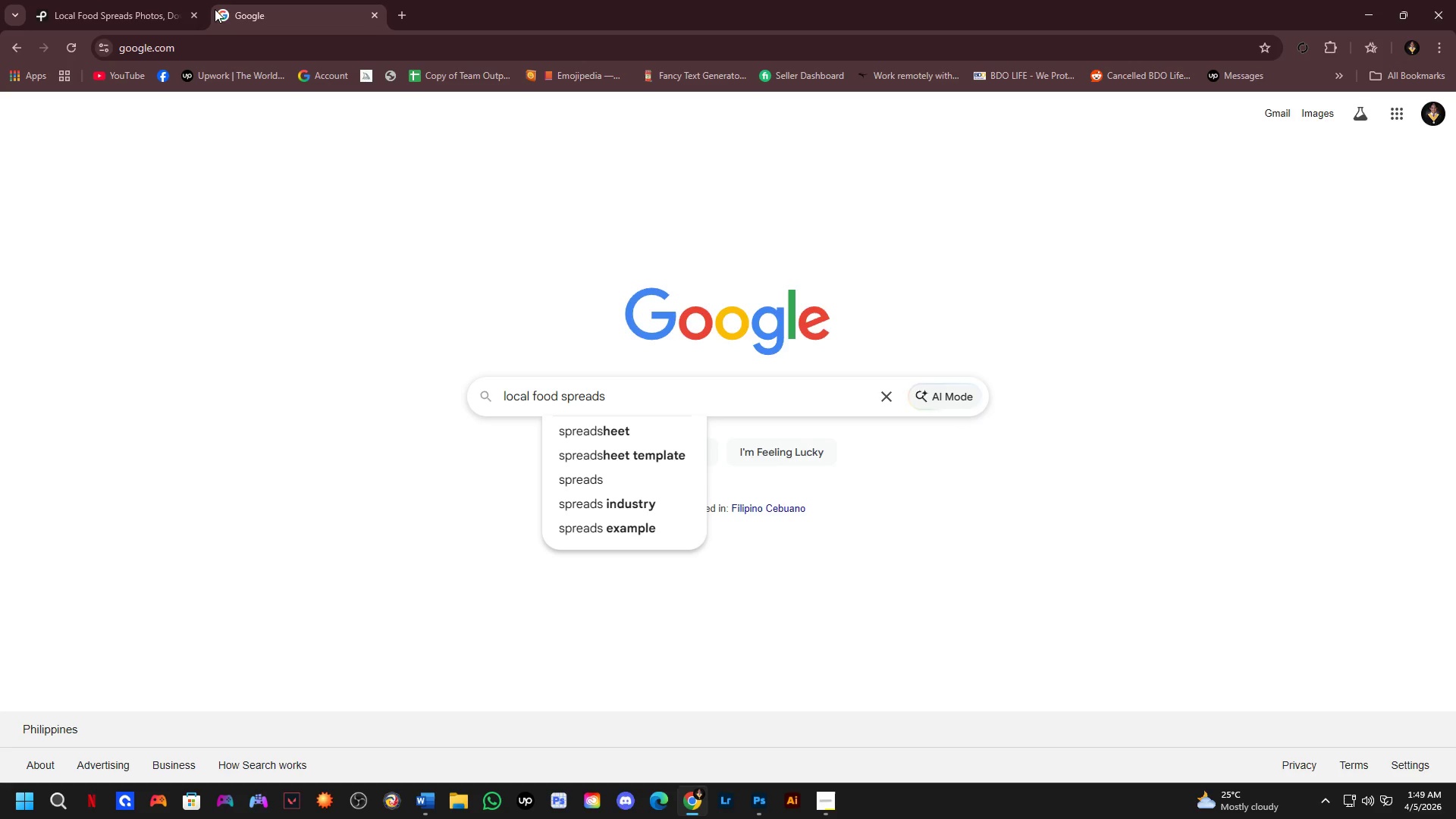 
key(Space)
 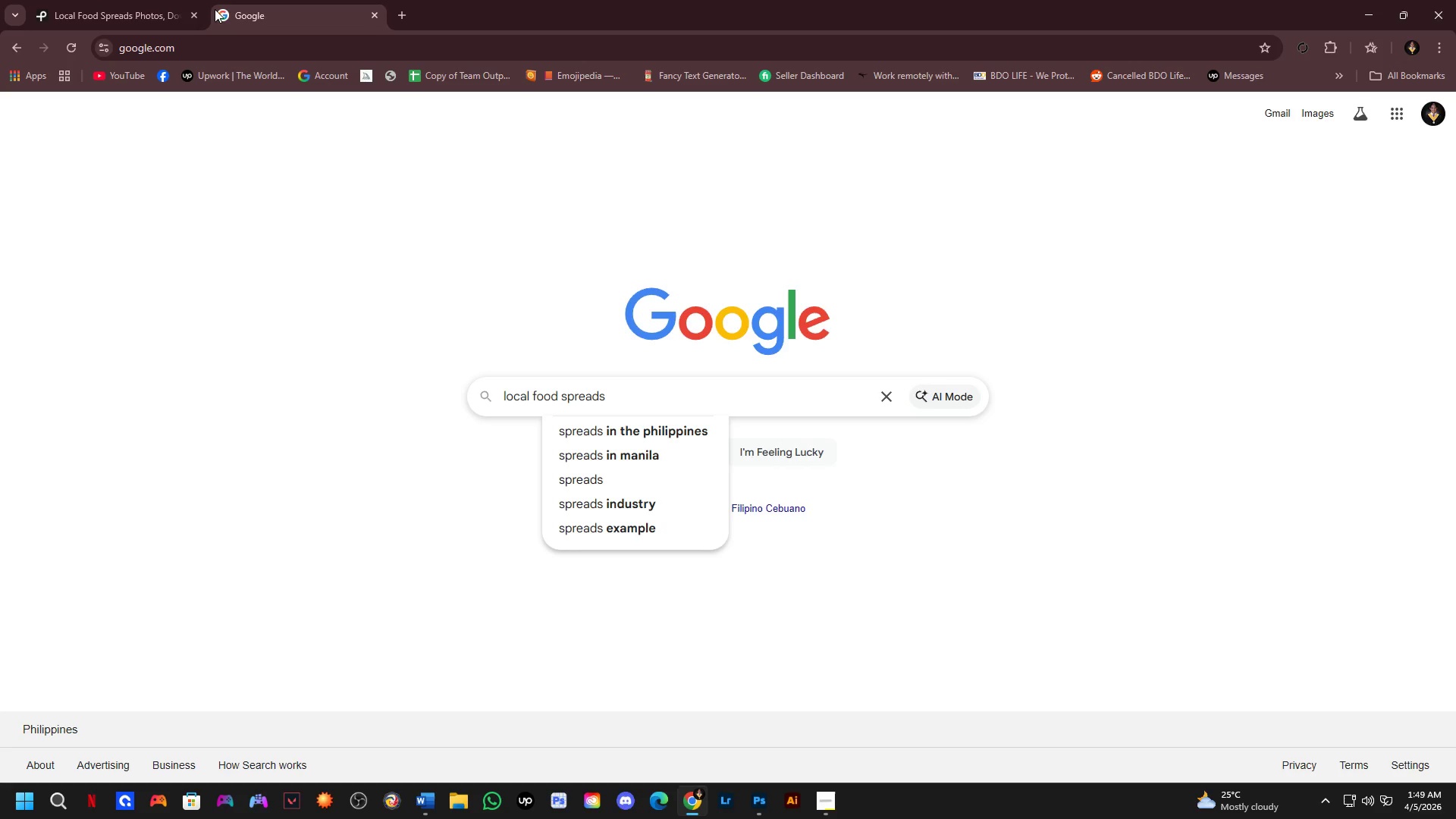 
key(Enter)
 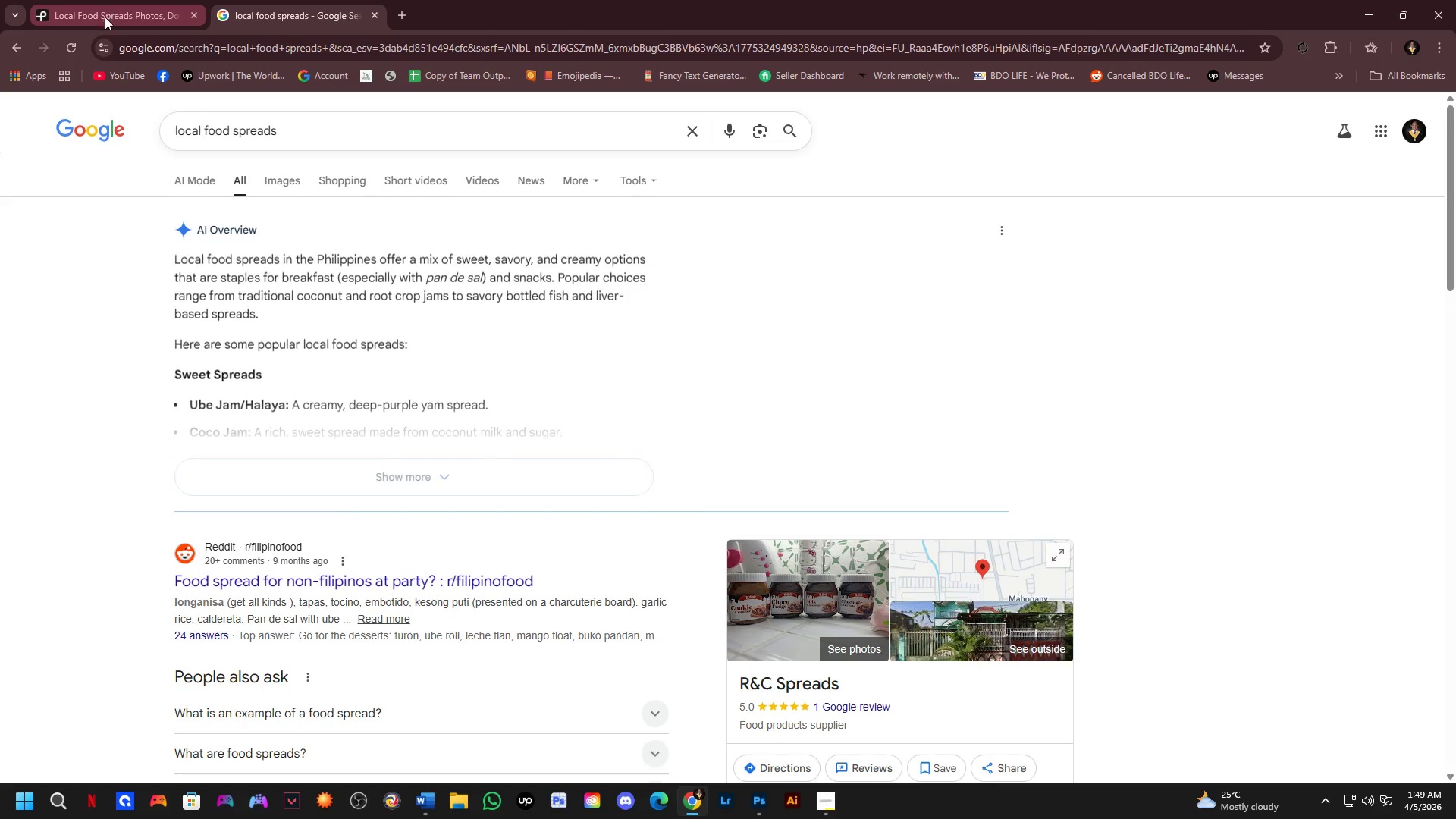 
left_click([286, 187])
 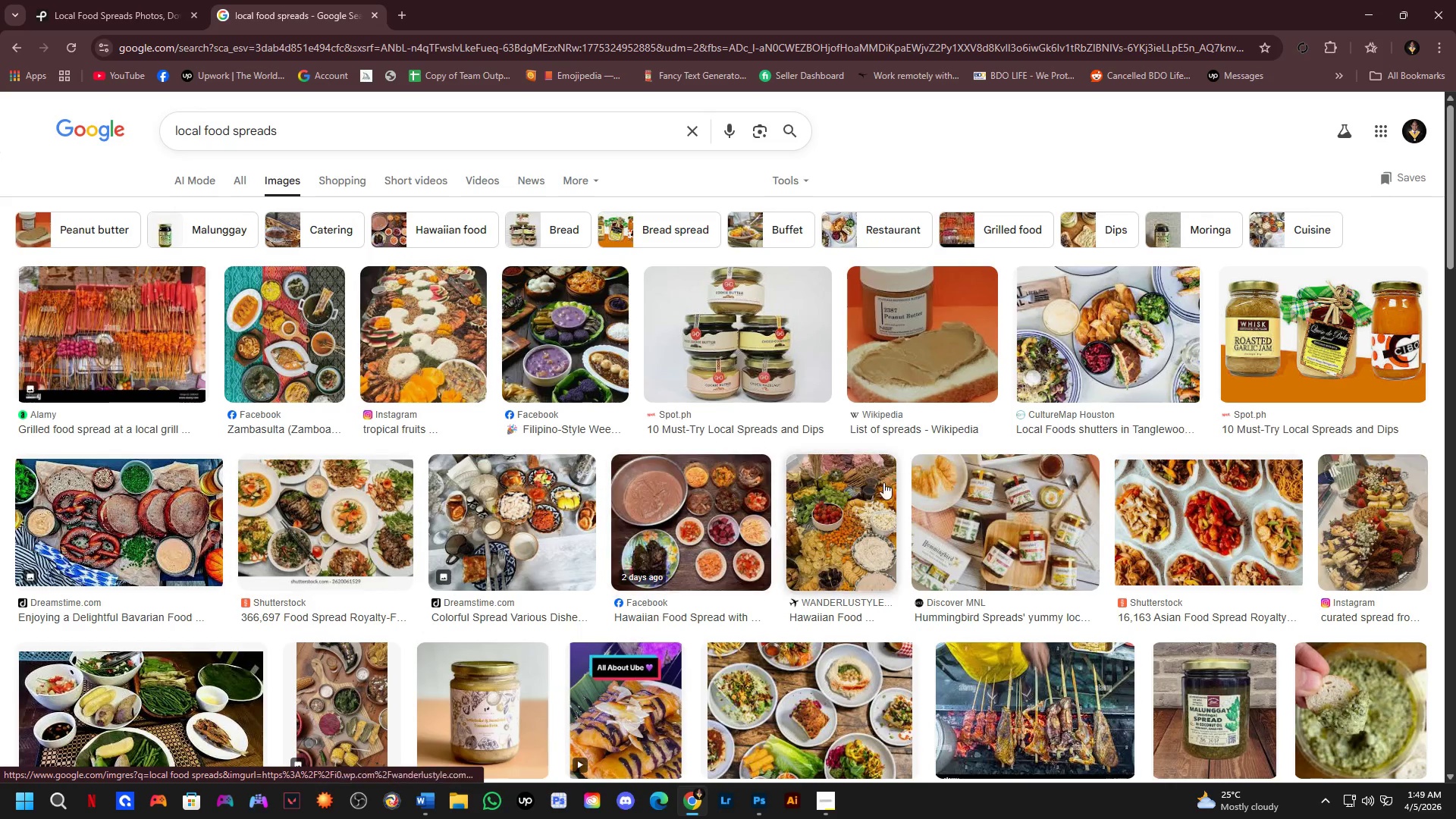 
wait(5.31)
 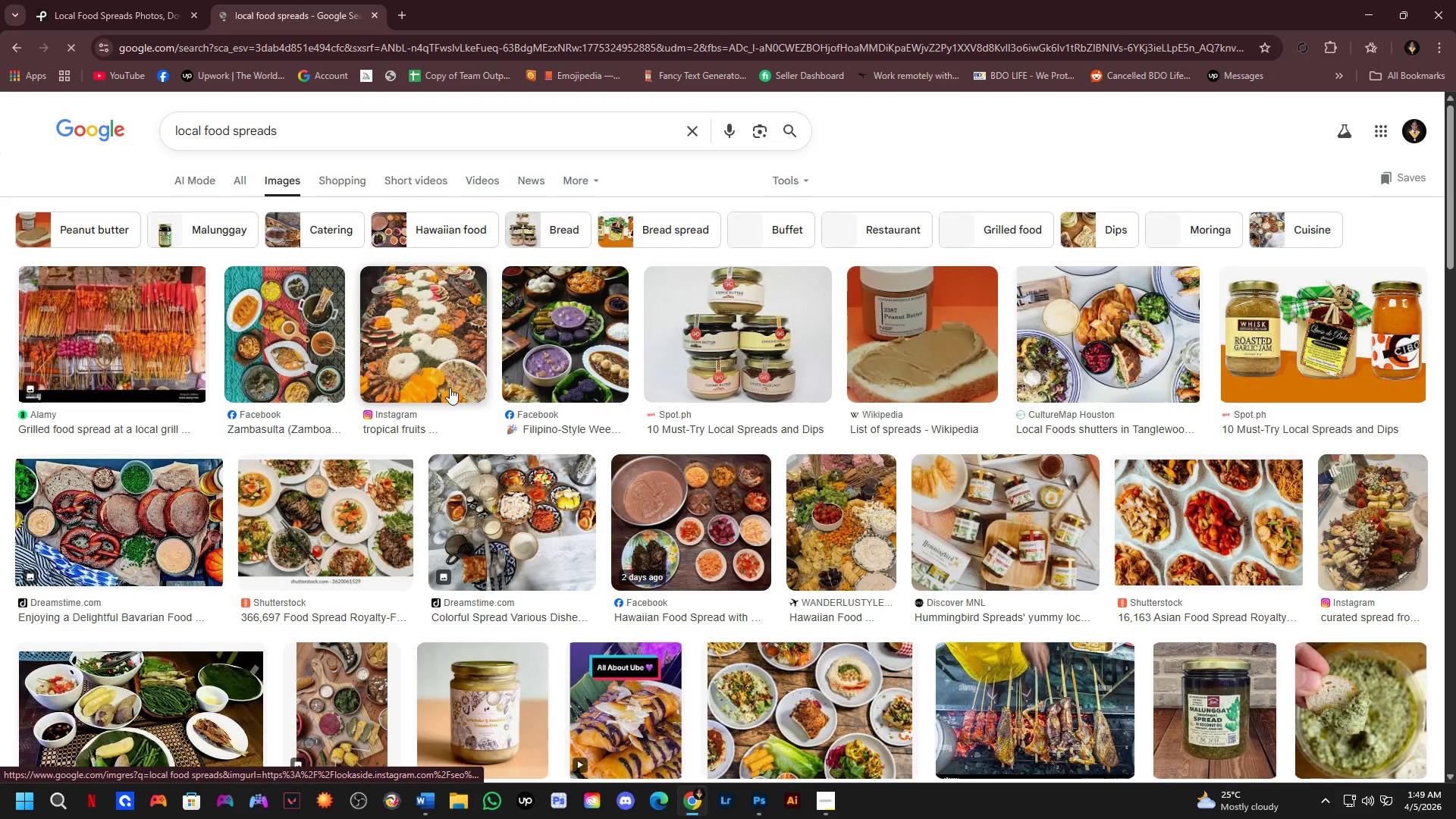 
scroll: coordinate [1241, 325], scroll_direction: down, amount: 1.0
 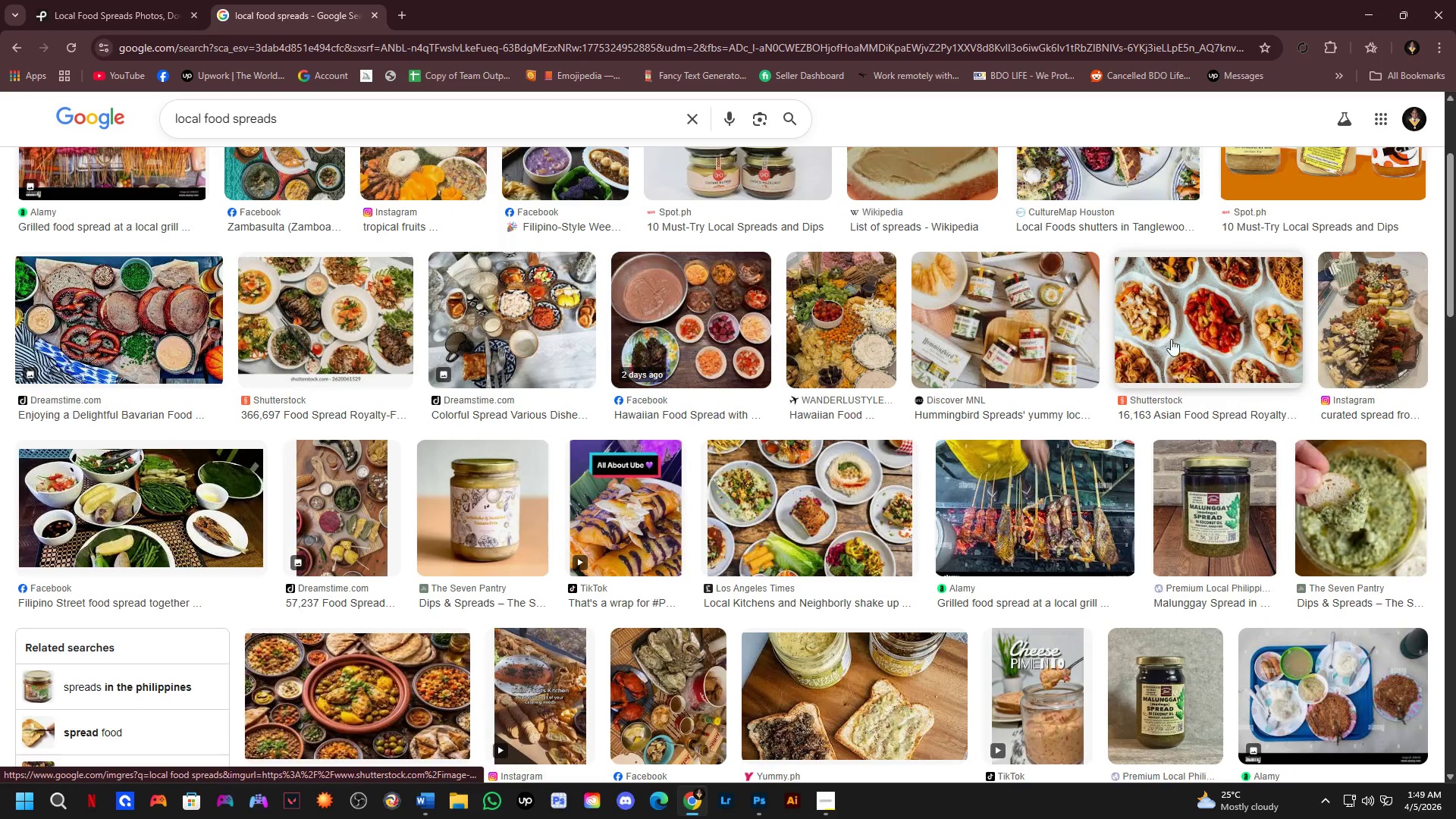 
left_click([141, 0])
 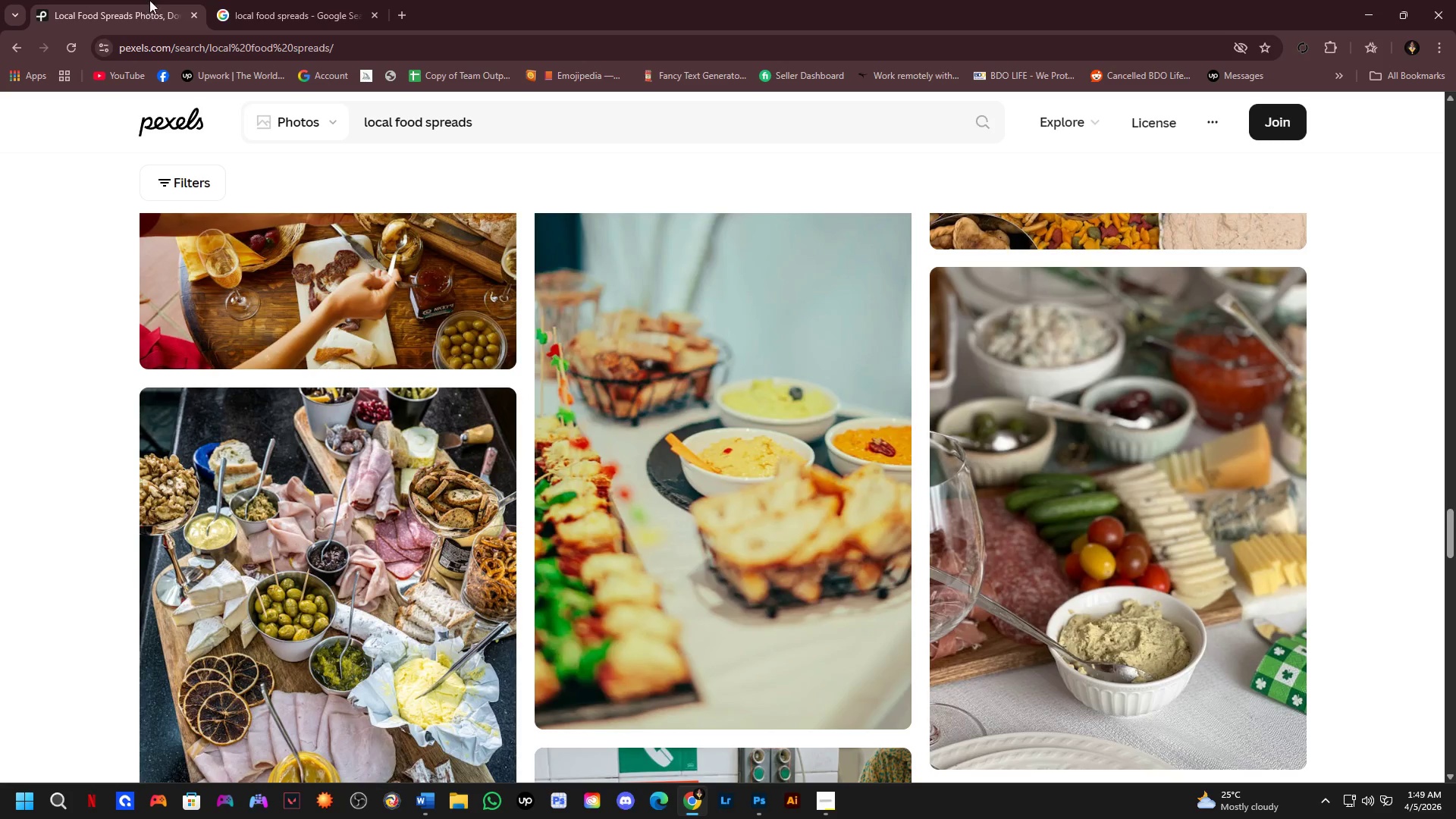 
scroll: coordinate [785, 199], scroll_direction: up, amount: 3.0
 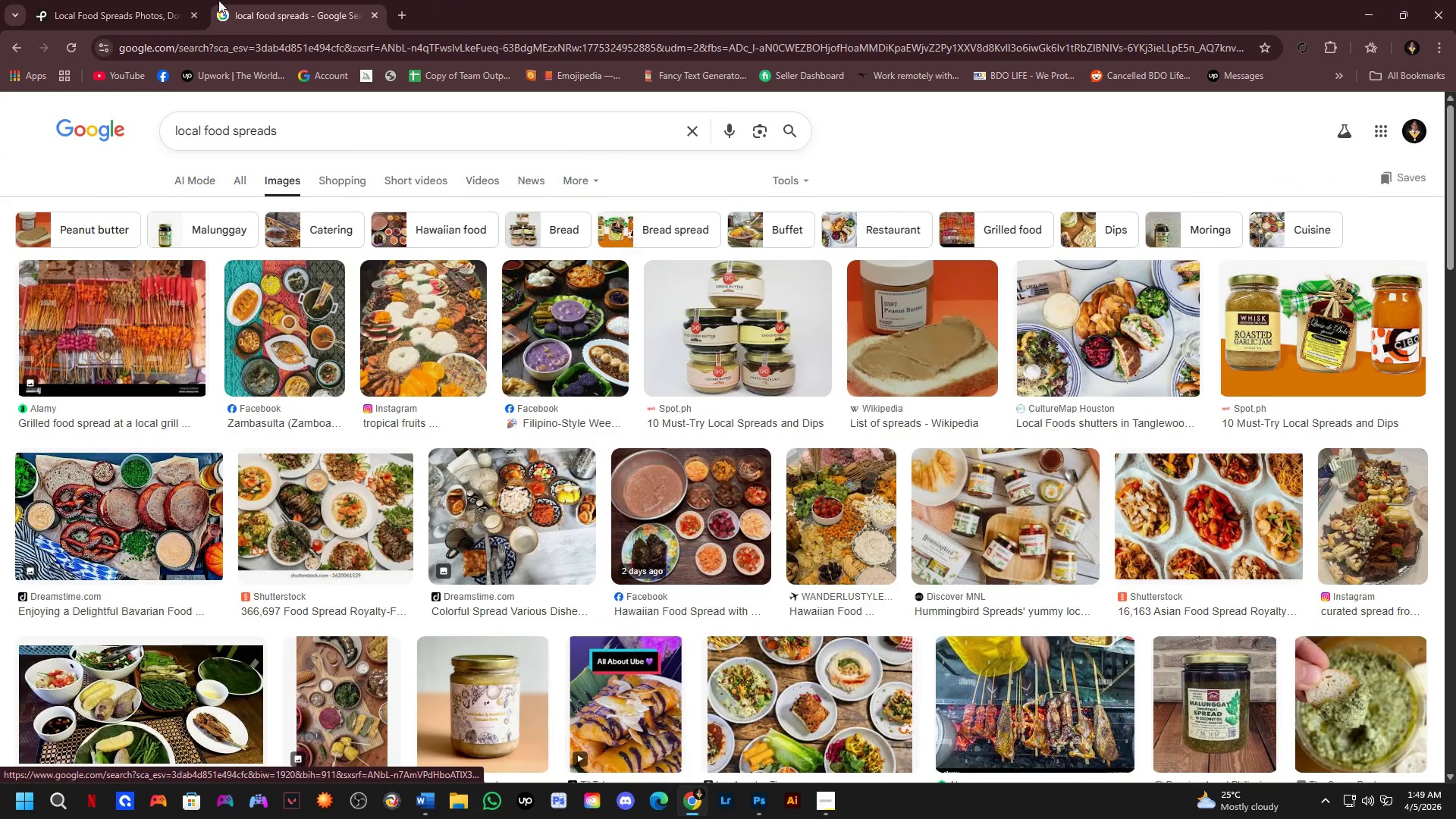 
key(Alt+AltLeft)
 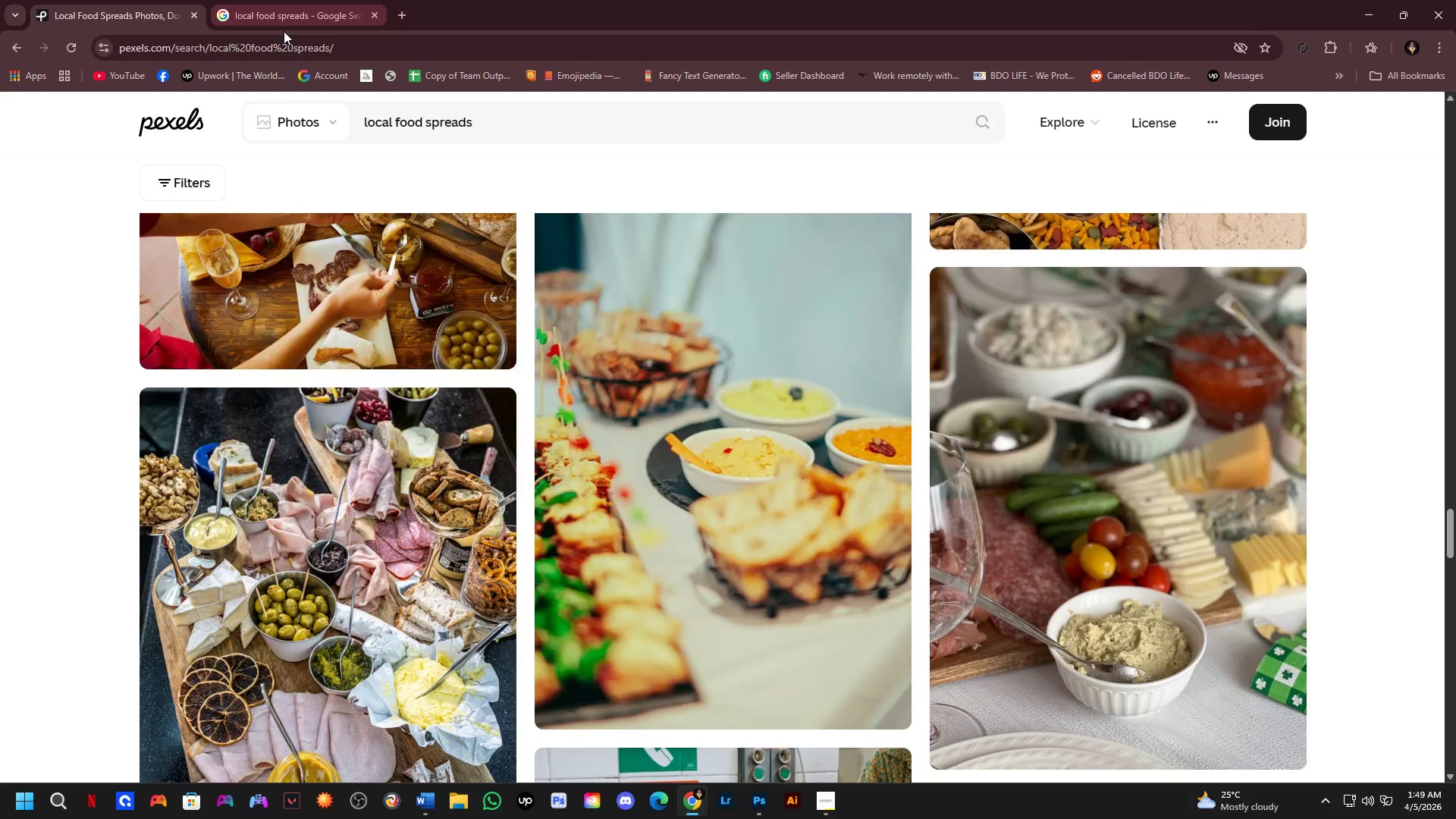 
key(Alt+Tab)